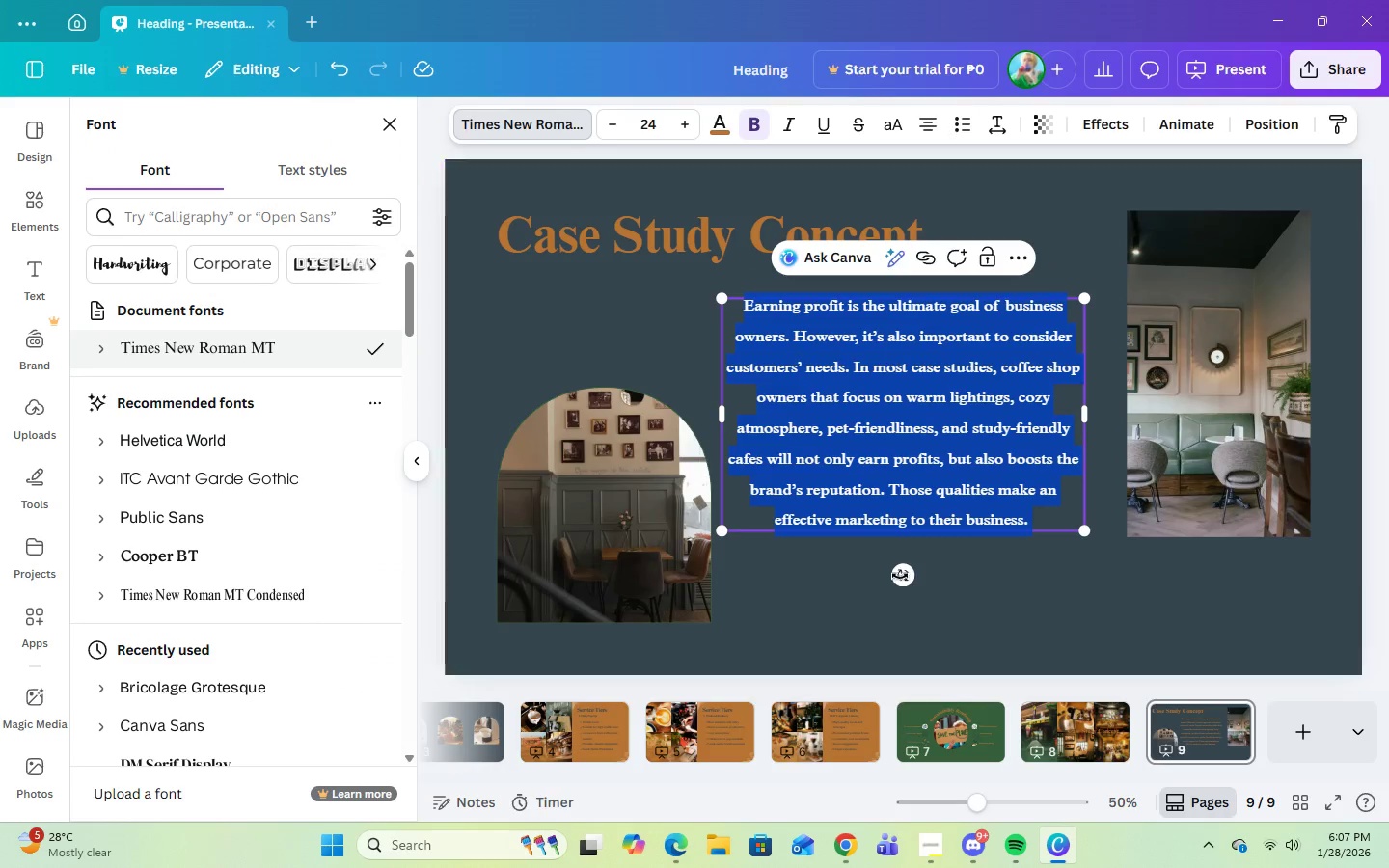 
left_click([1018, 598])
 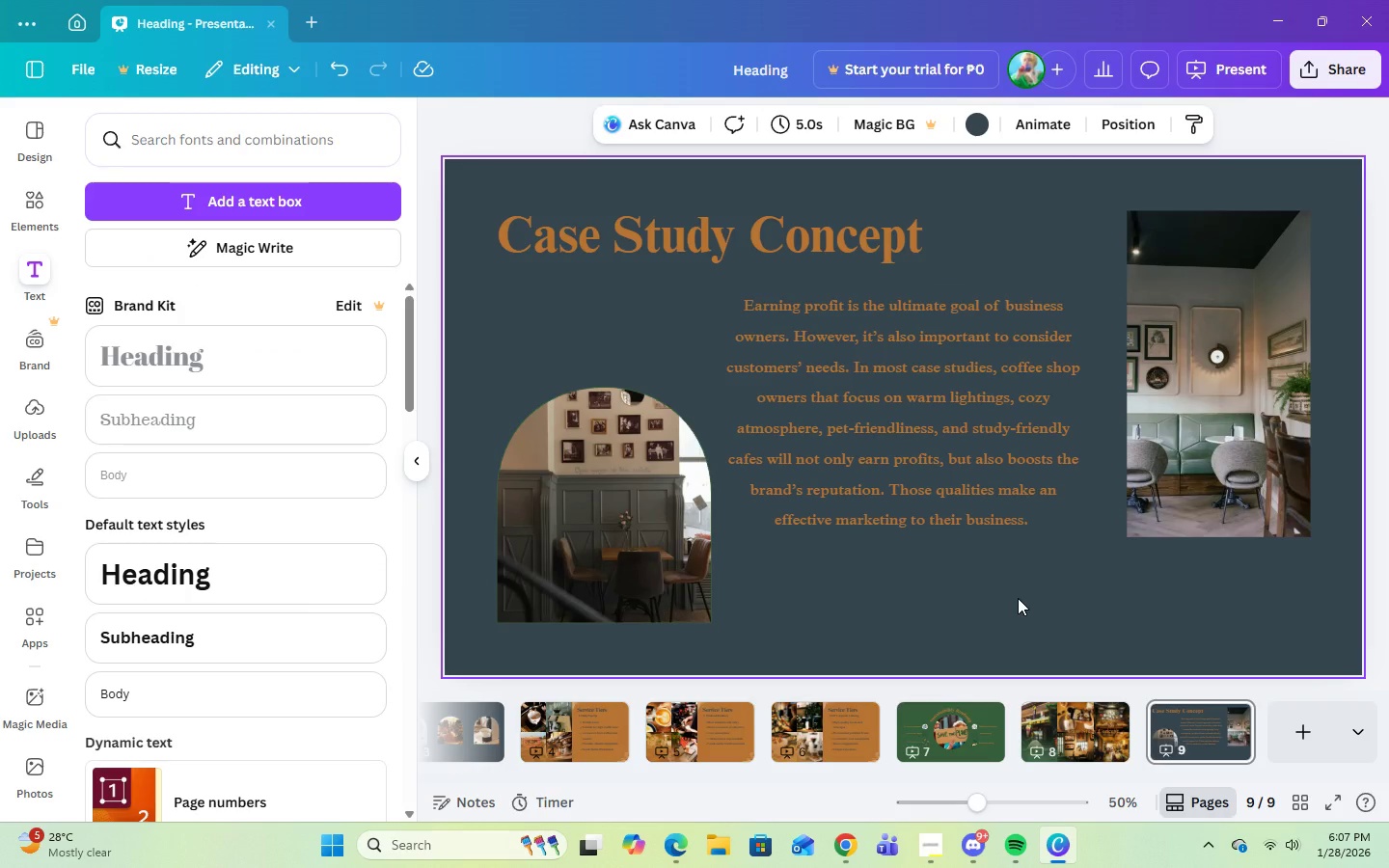 
wait(8.99)
 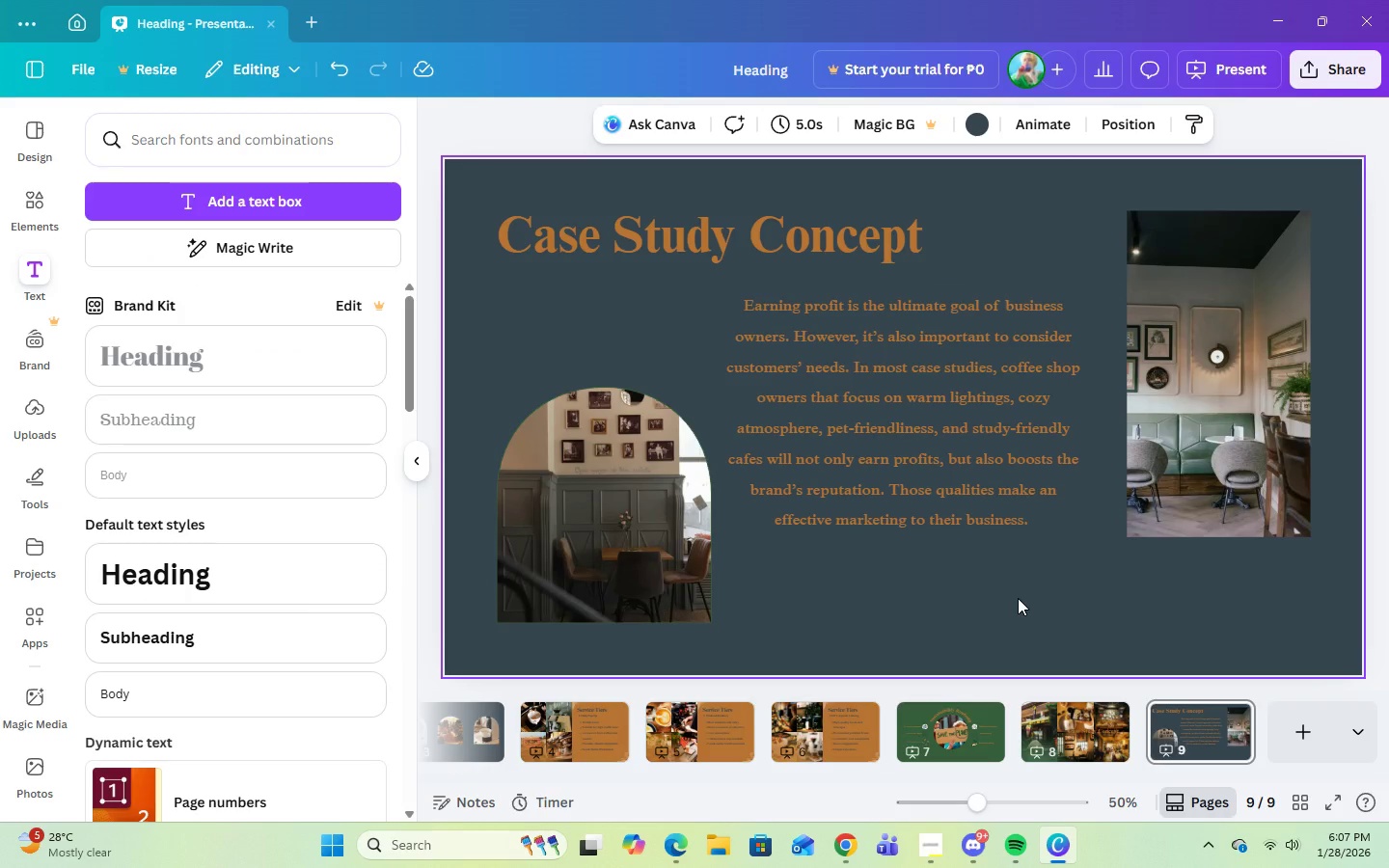 
left_click([943, 858])